 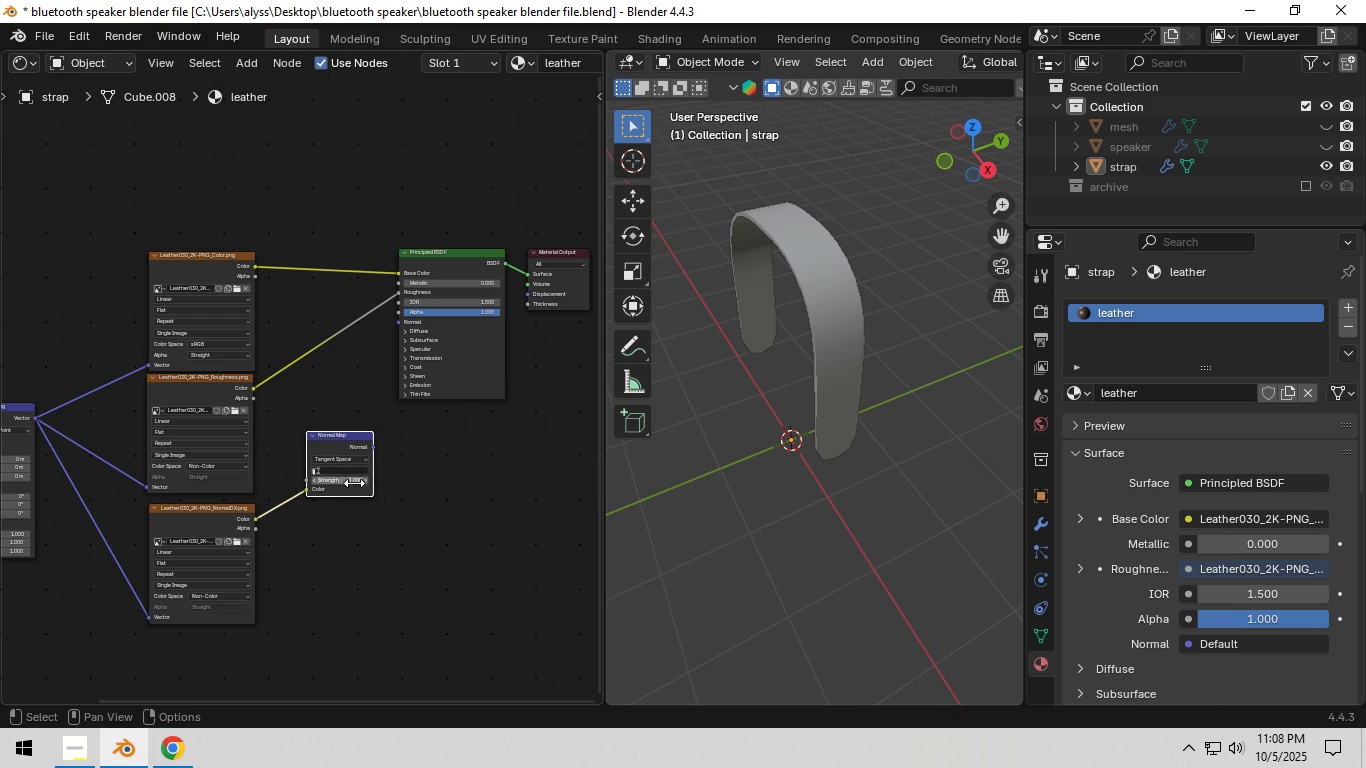 
left_click([354, 481])
 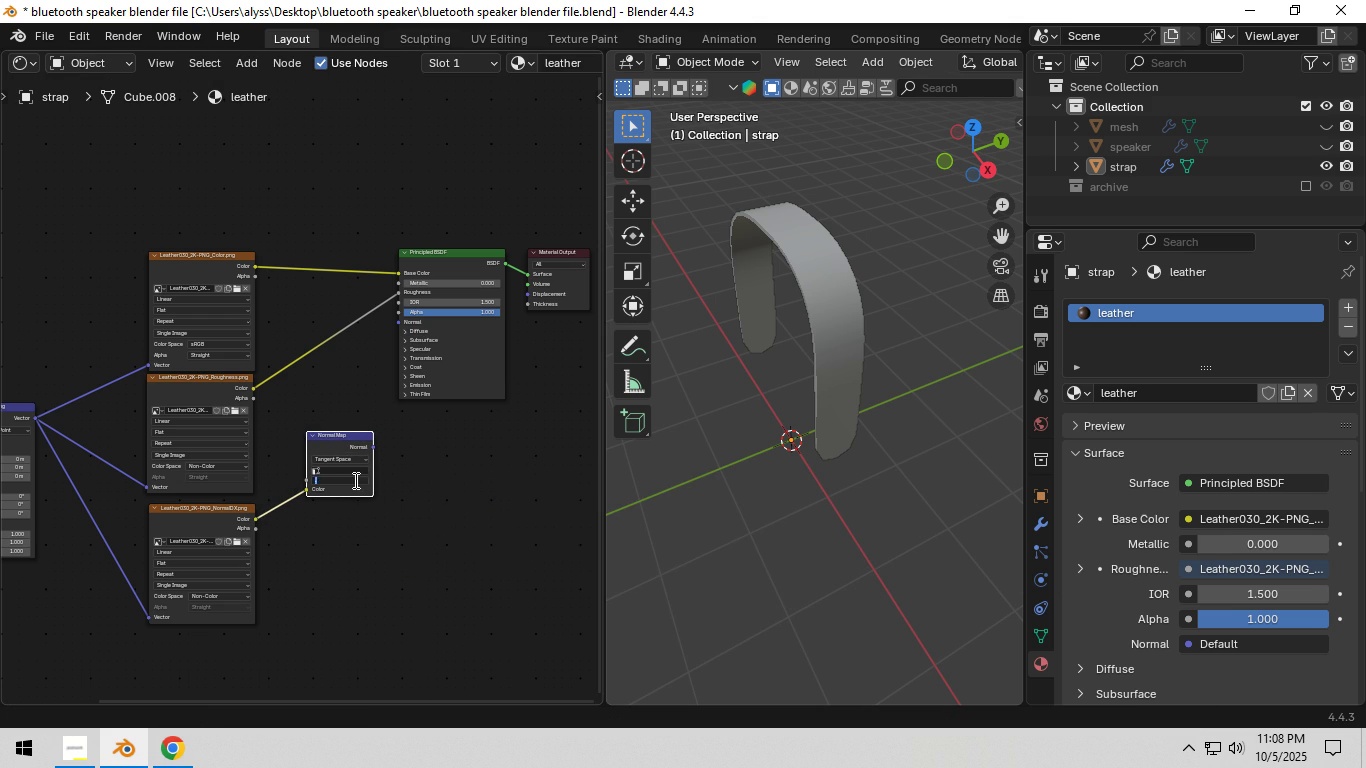 
key(NumpadDecimal)
 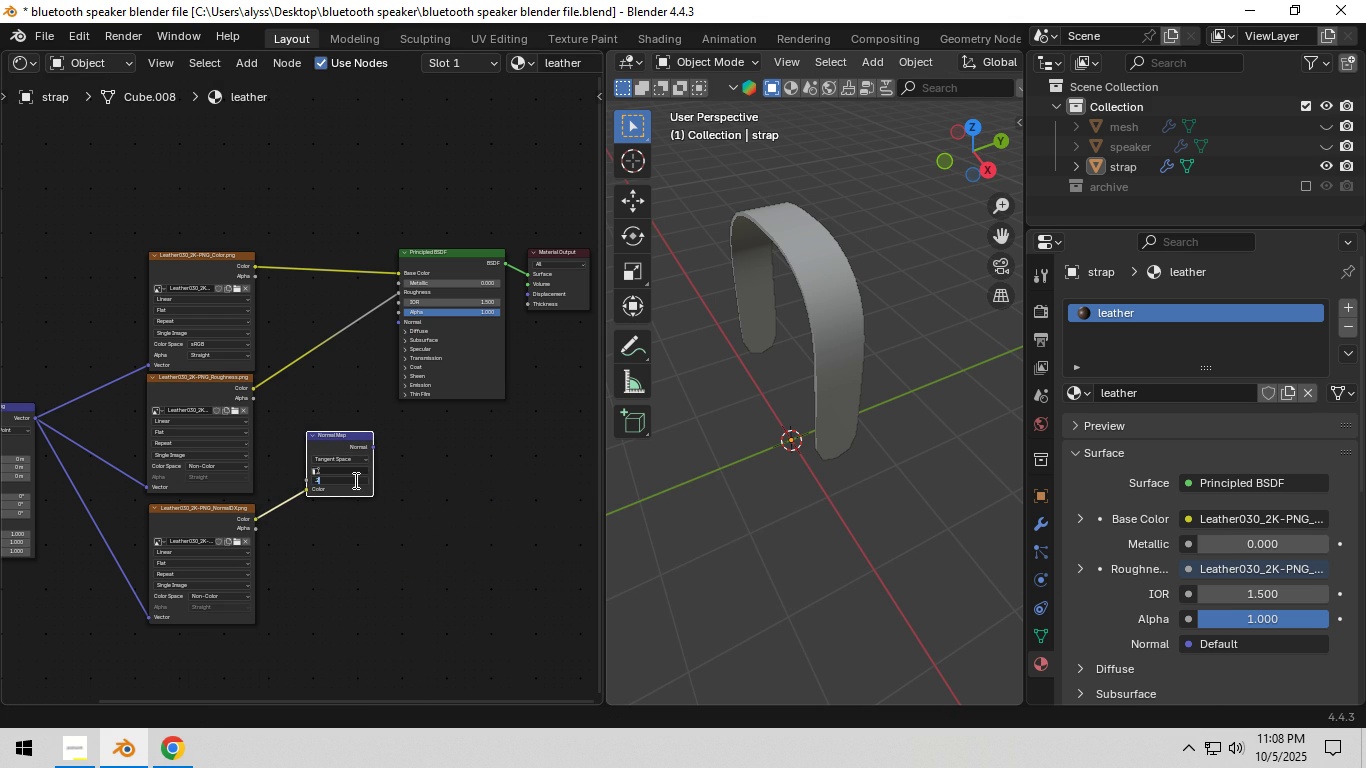 
key(Numpad2)
 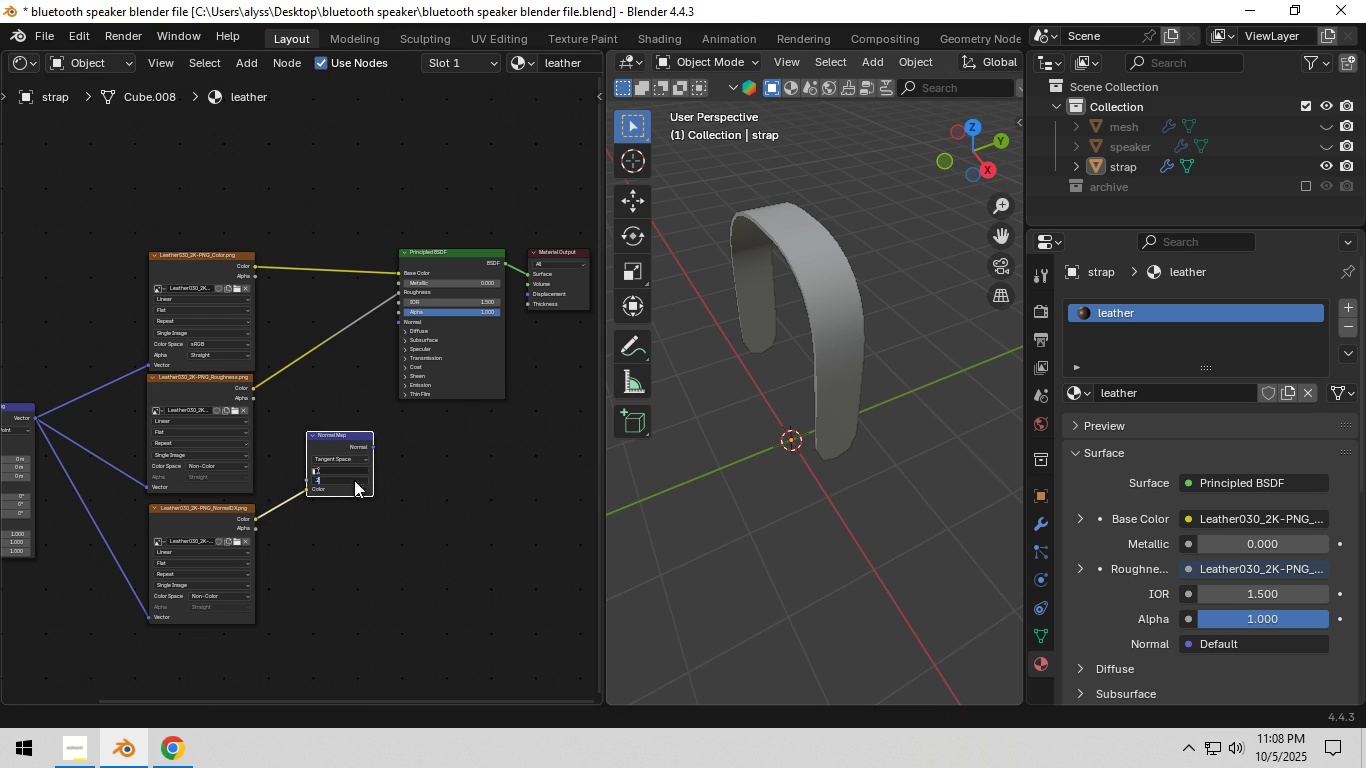 
key(NumpadEnter)